 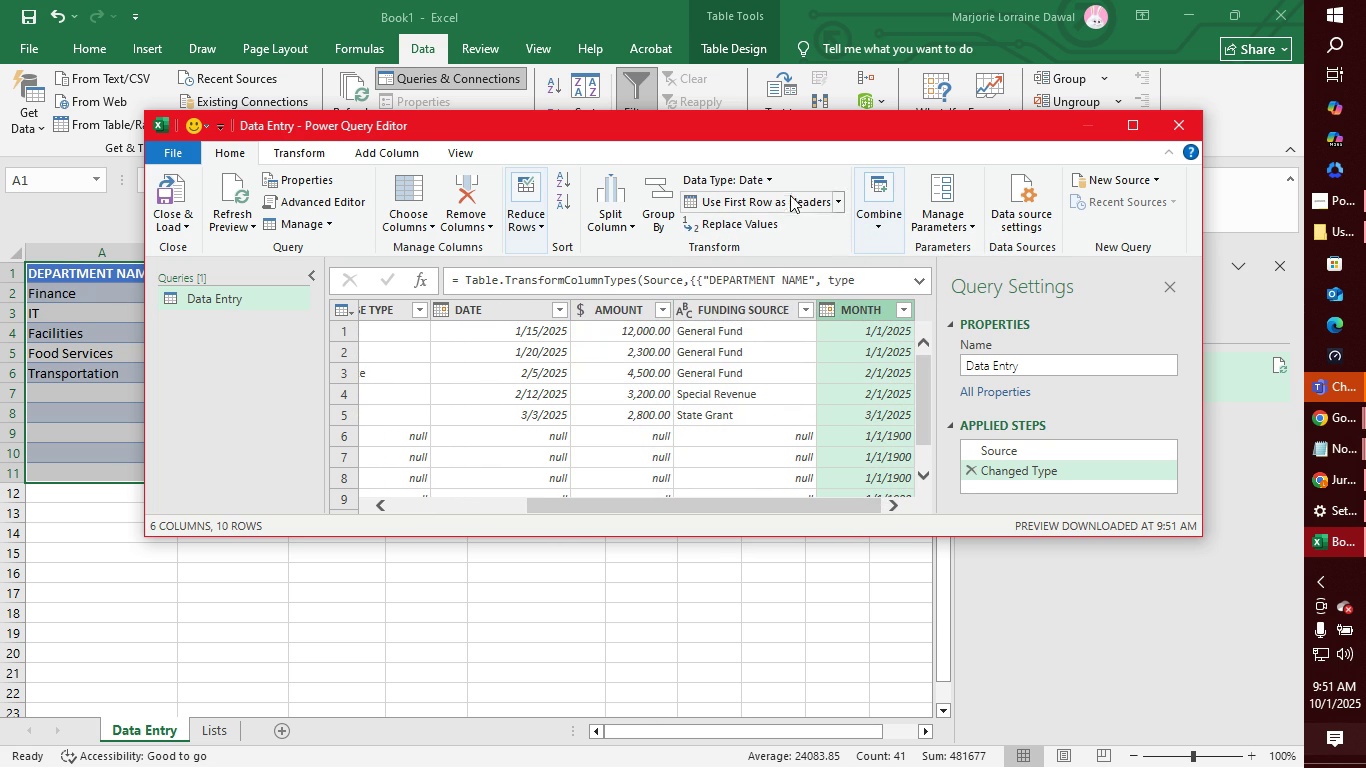 
left_click([769, 176])
 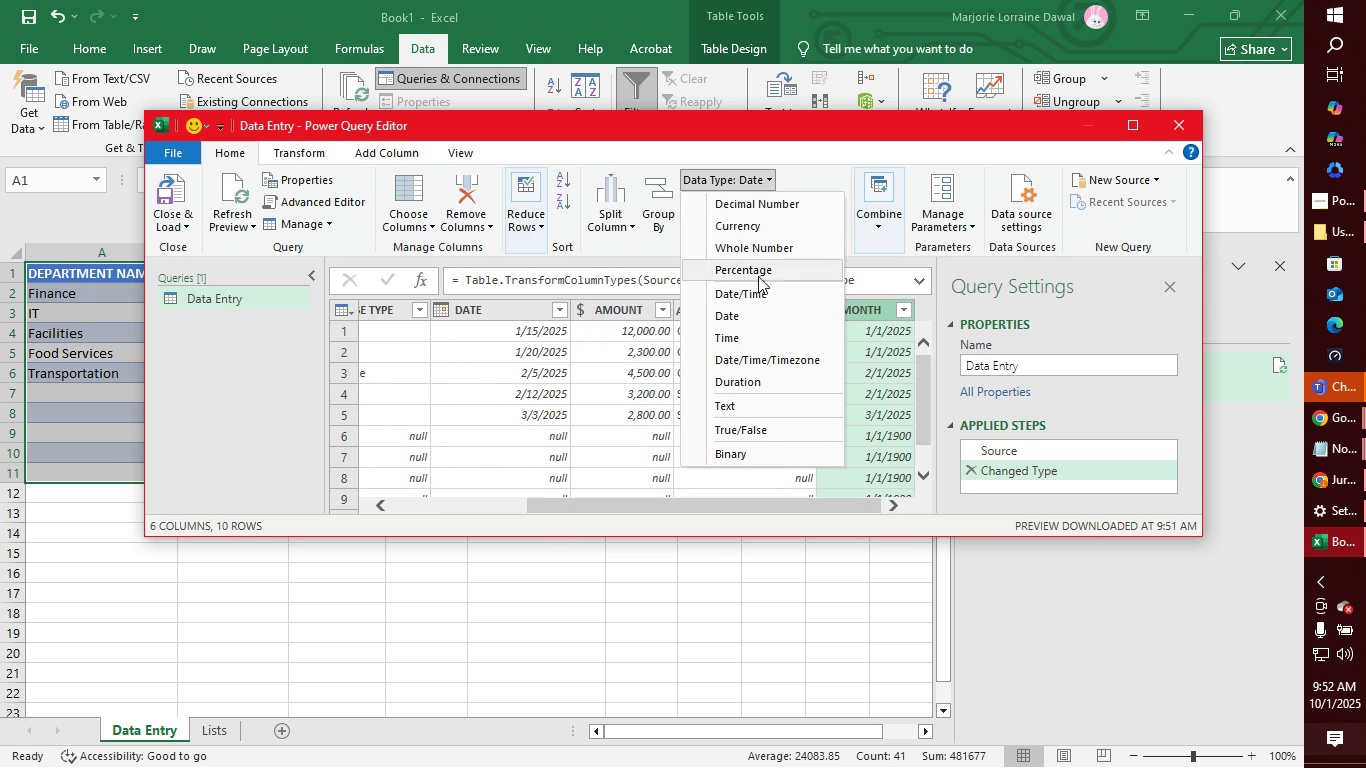 
mouse_move([758, 414])
 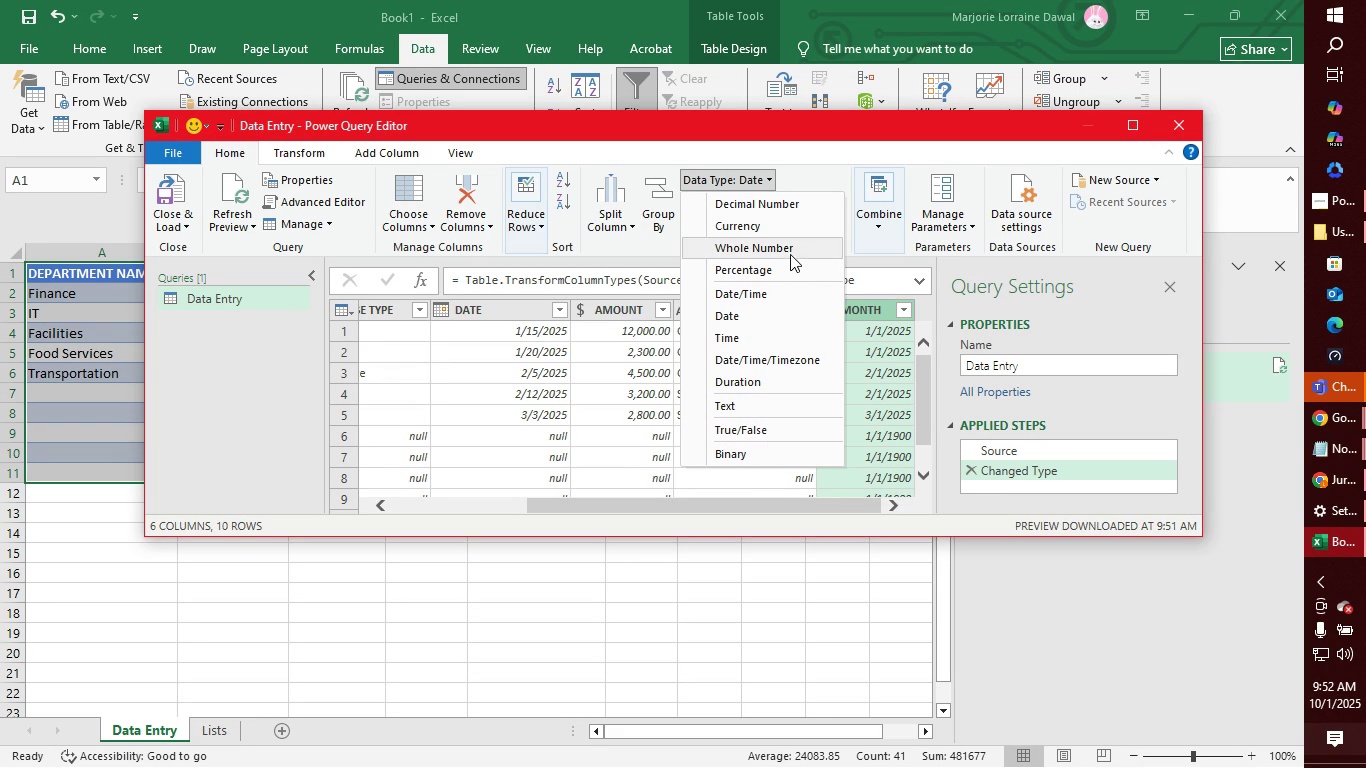 
wait(10.57)
 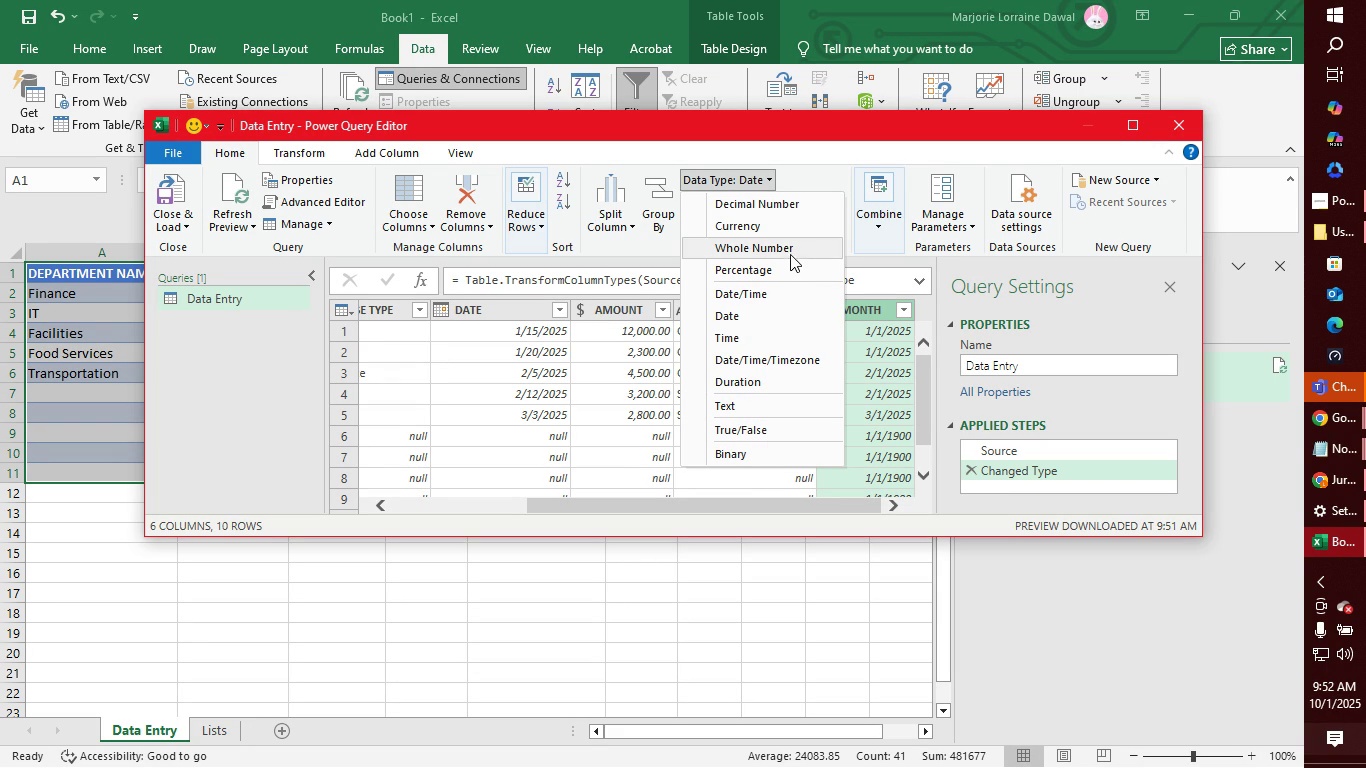 
left_click([742, 317])
 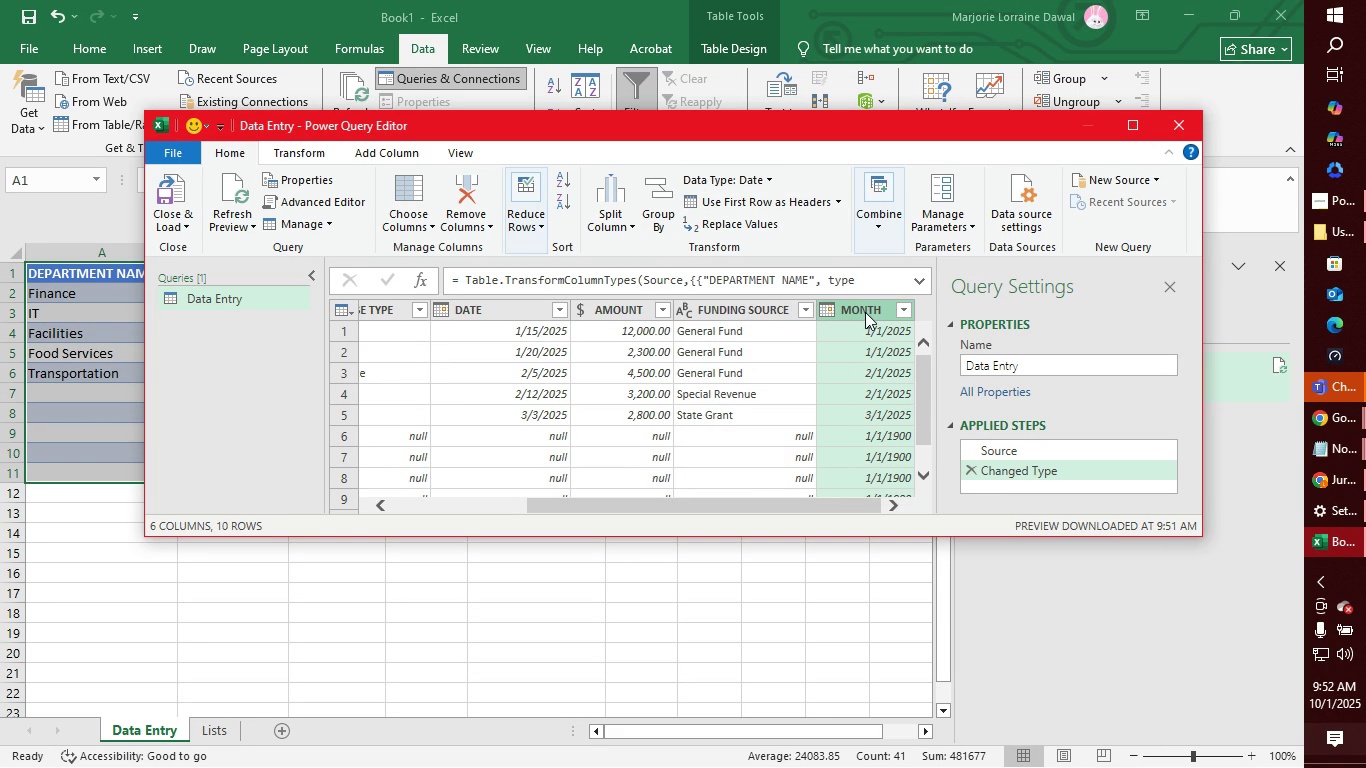 
left_click([919, 279])
 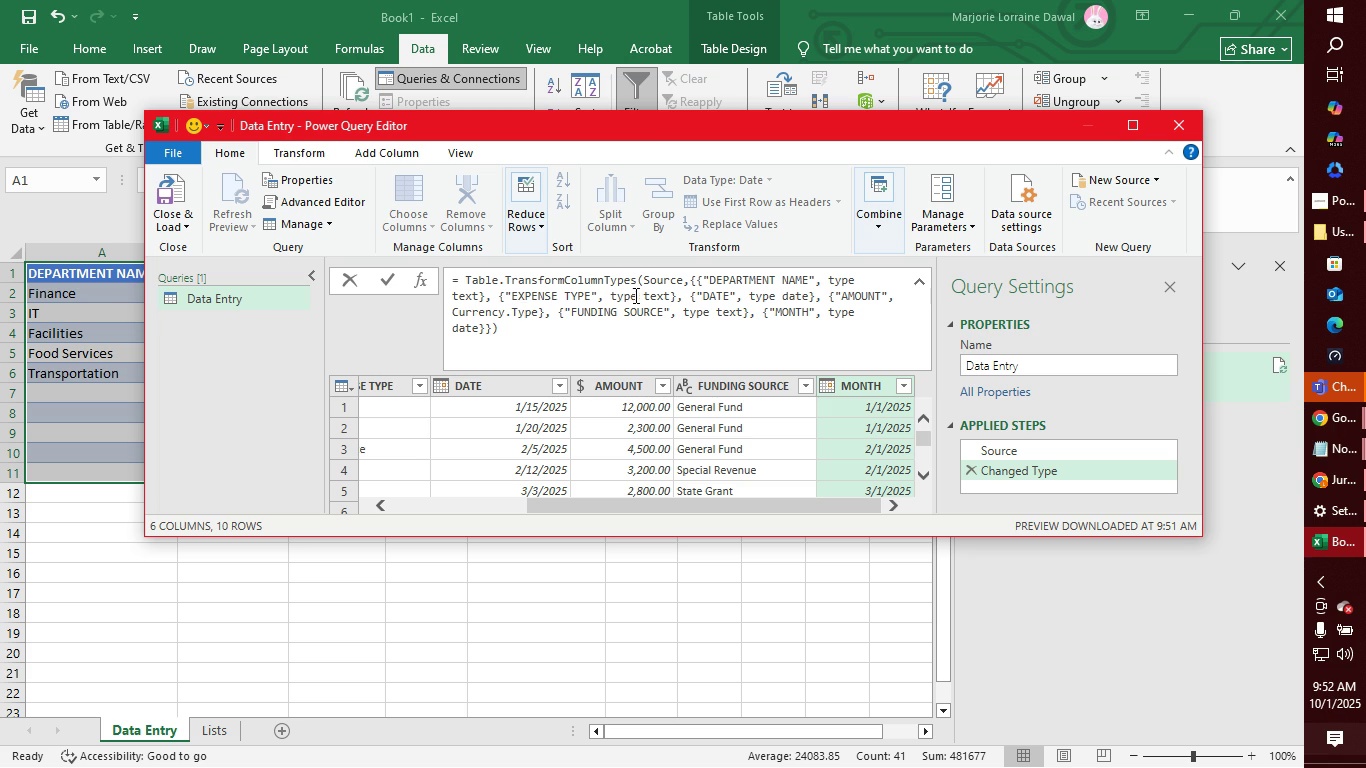 
wait(13.49)
 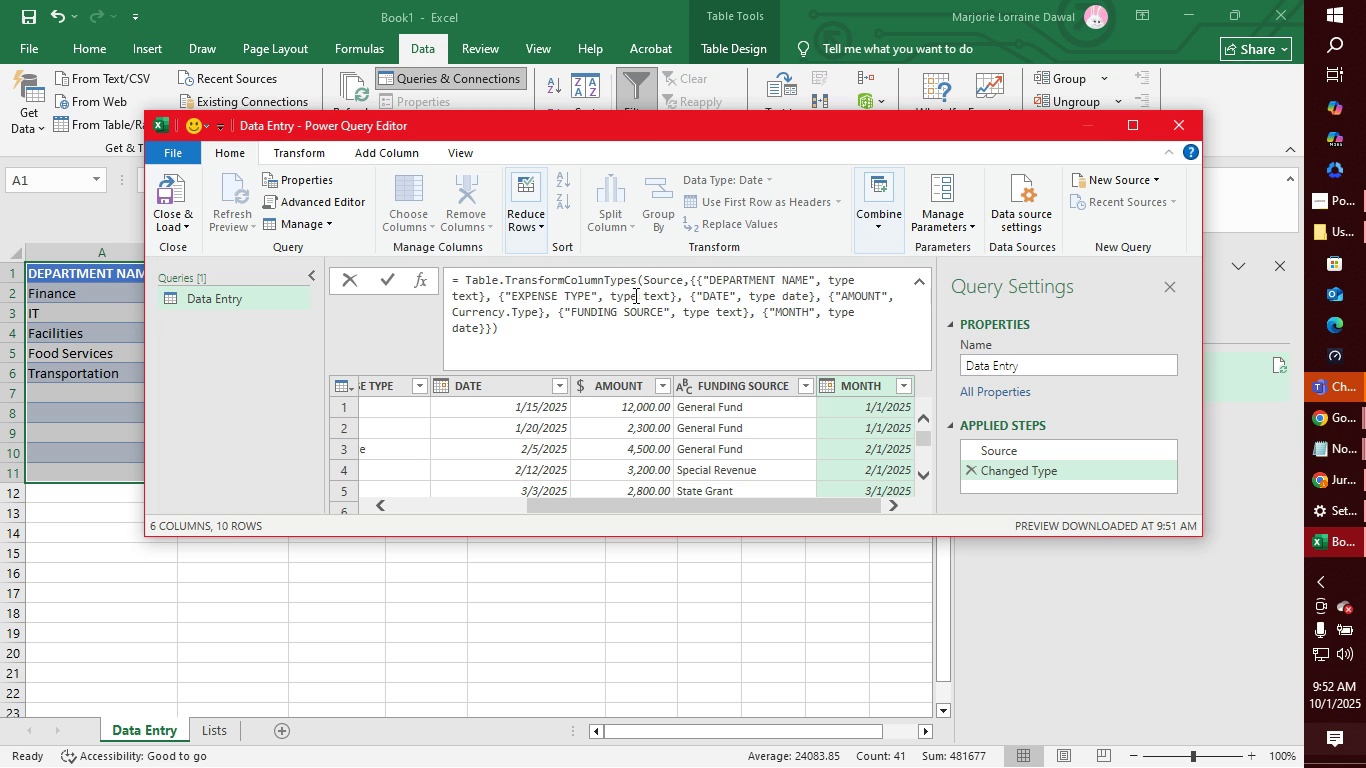 
left_click([868, 406])
 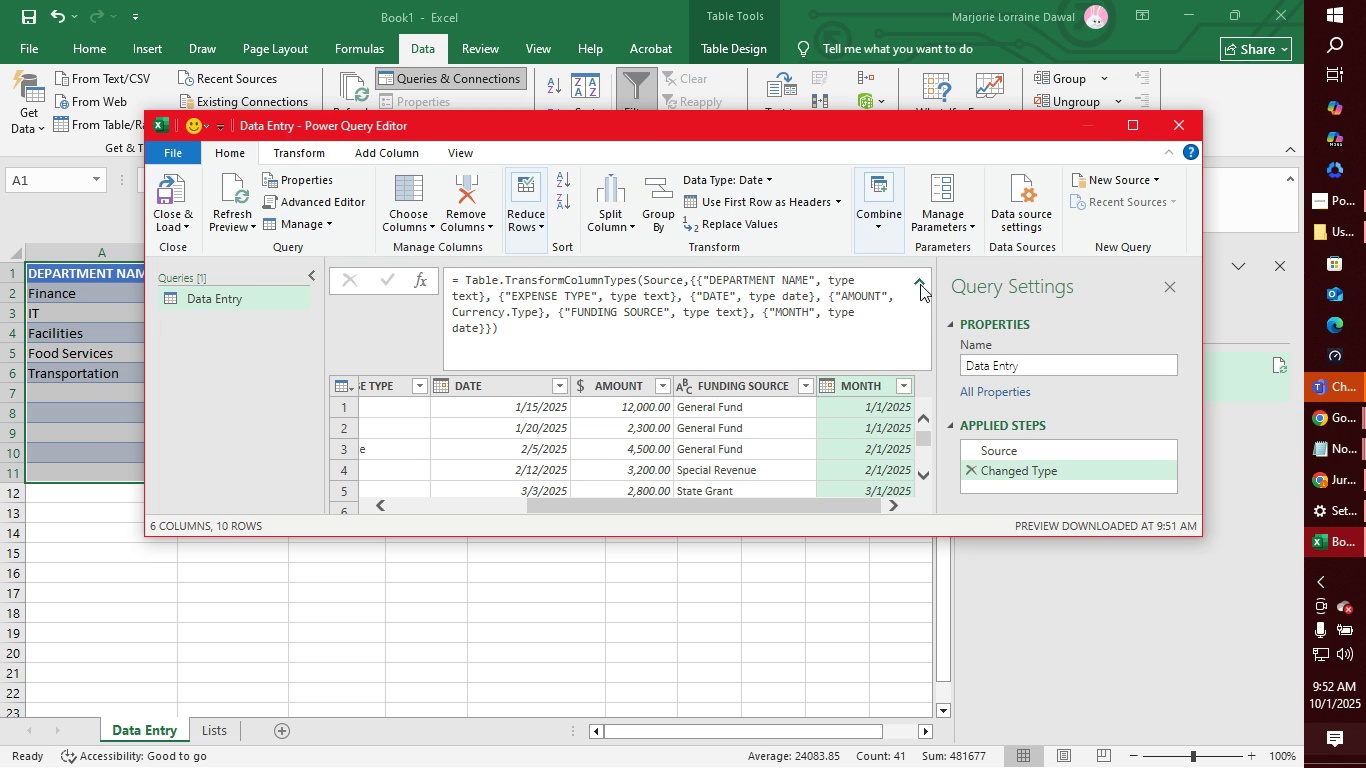 
left_click([920, 277])
 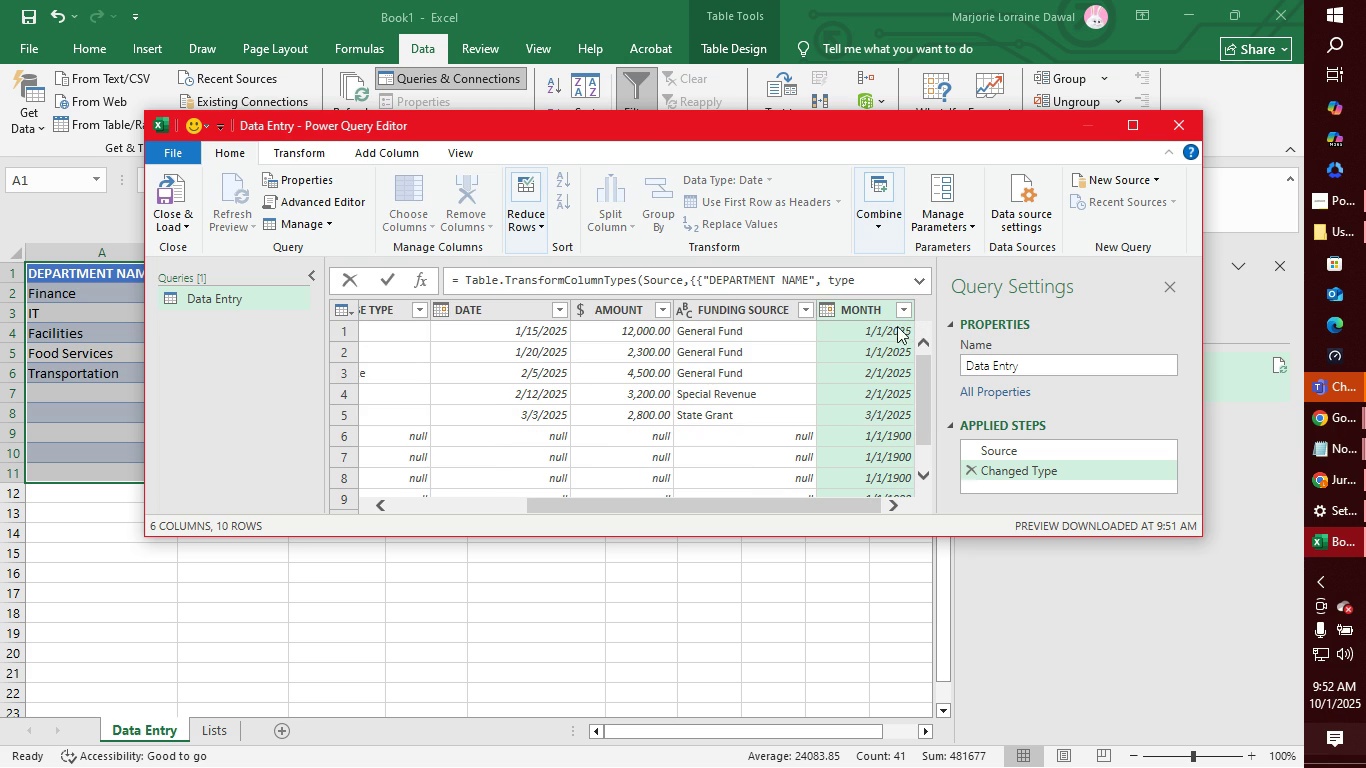 
left_click([892, 333])
 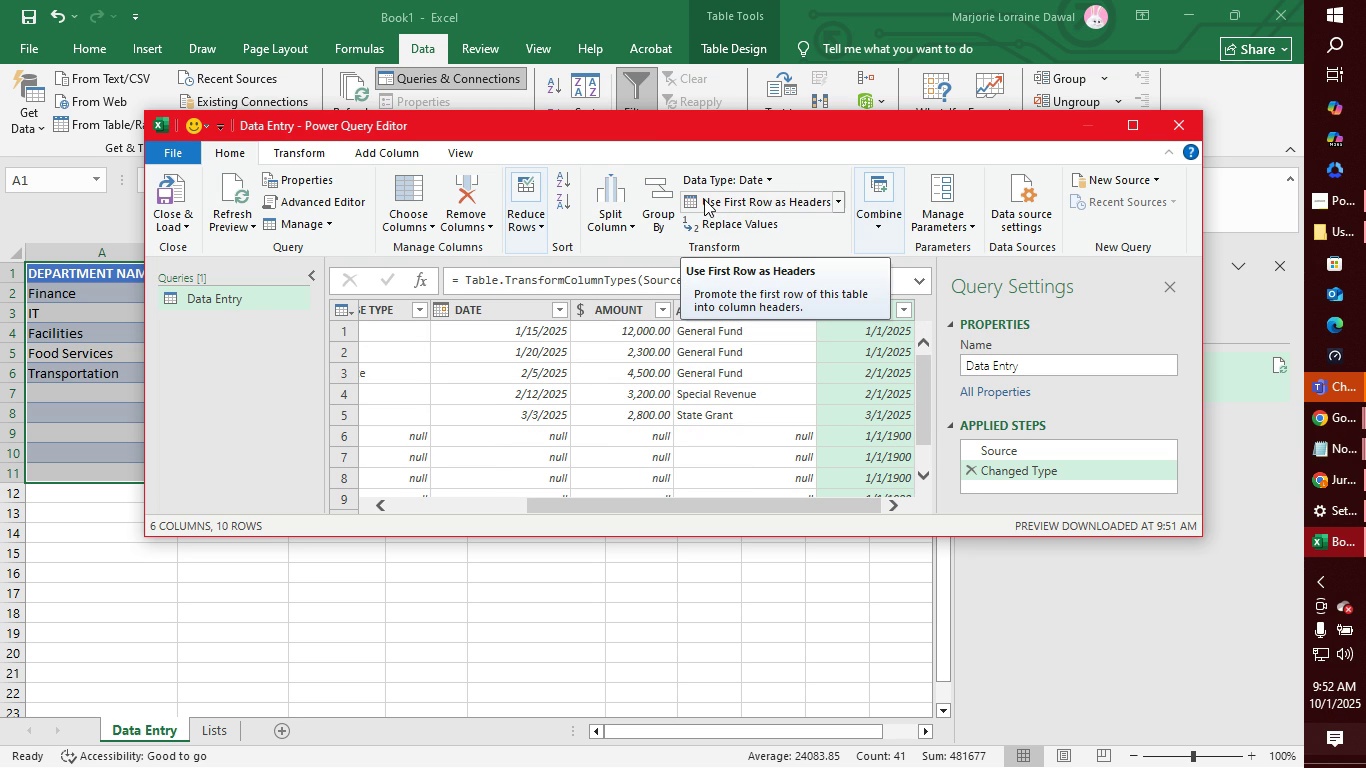 
wait(7.1)
 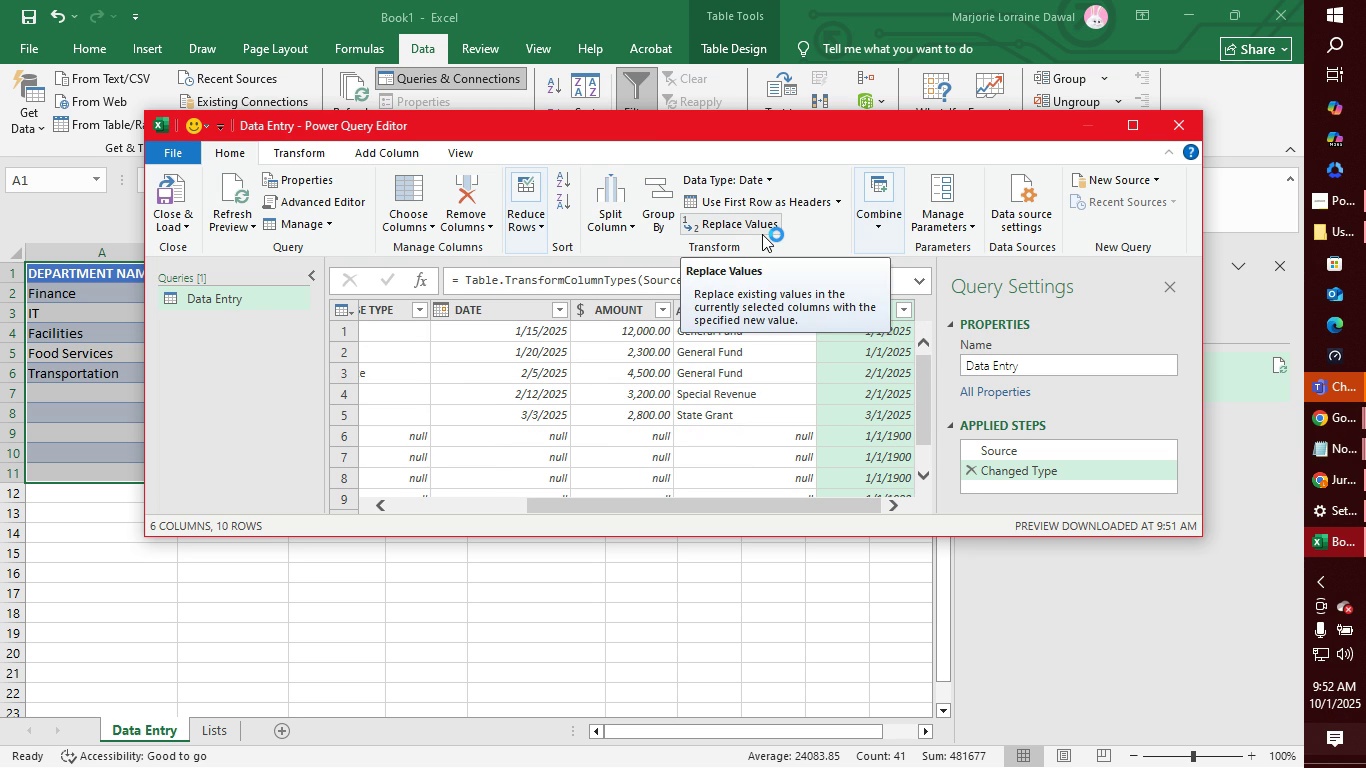 
left_click([303, 142])
 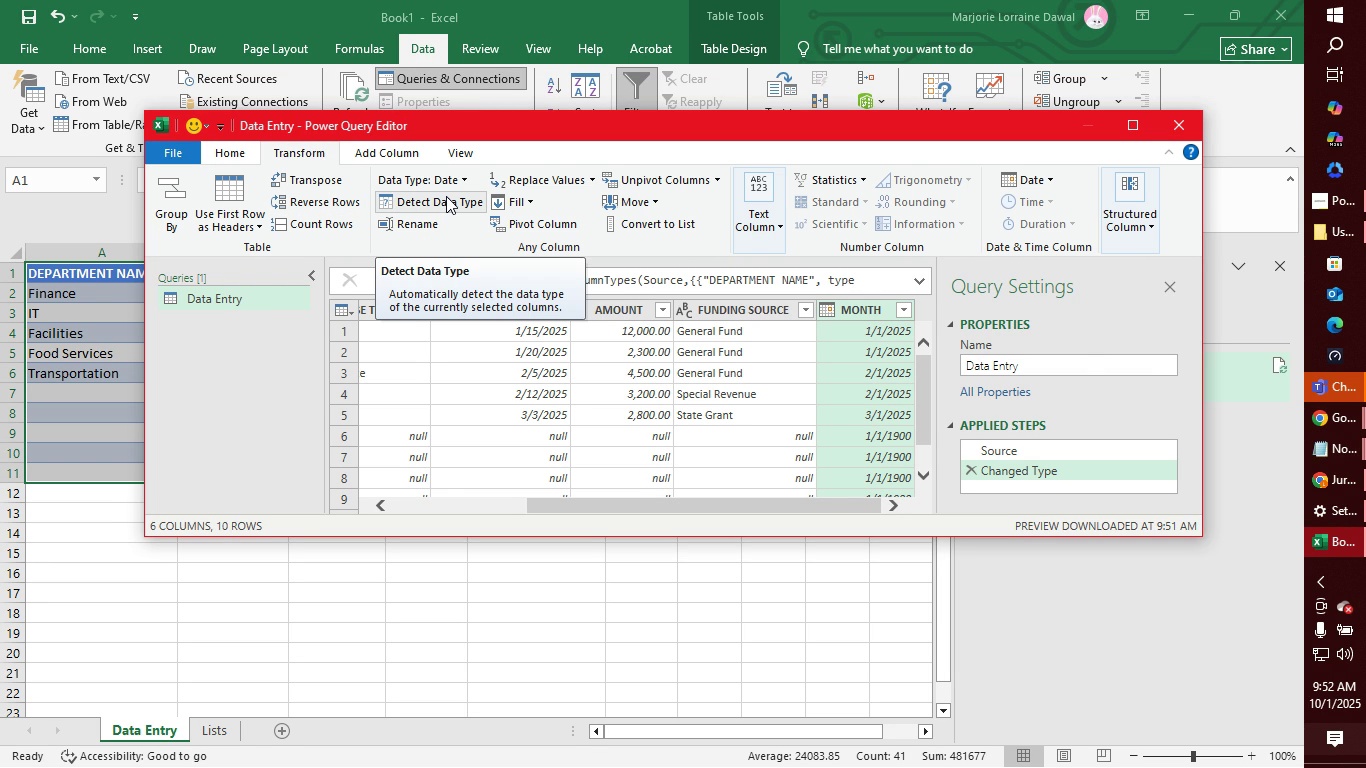 
wait(7.63)
 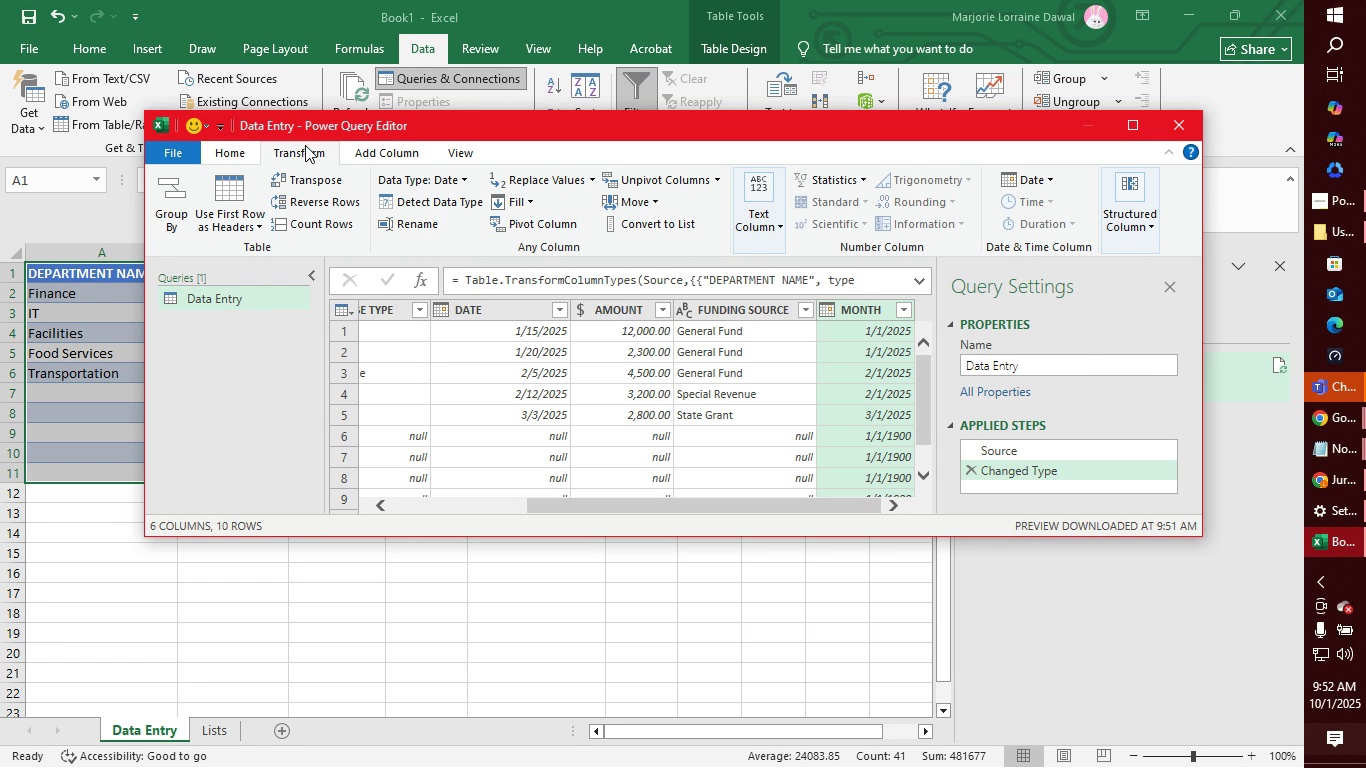 
left_click([446, 203])
 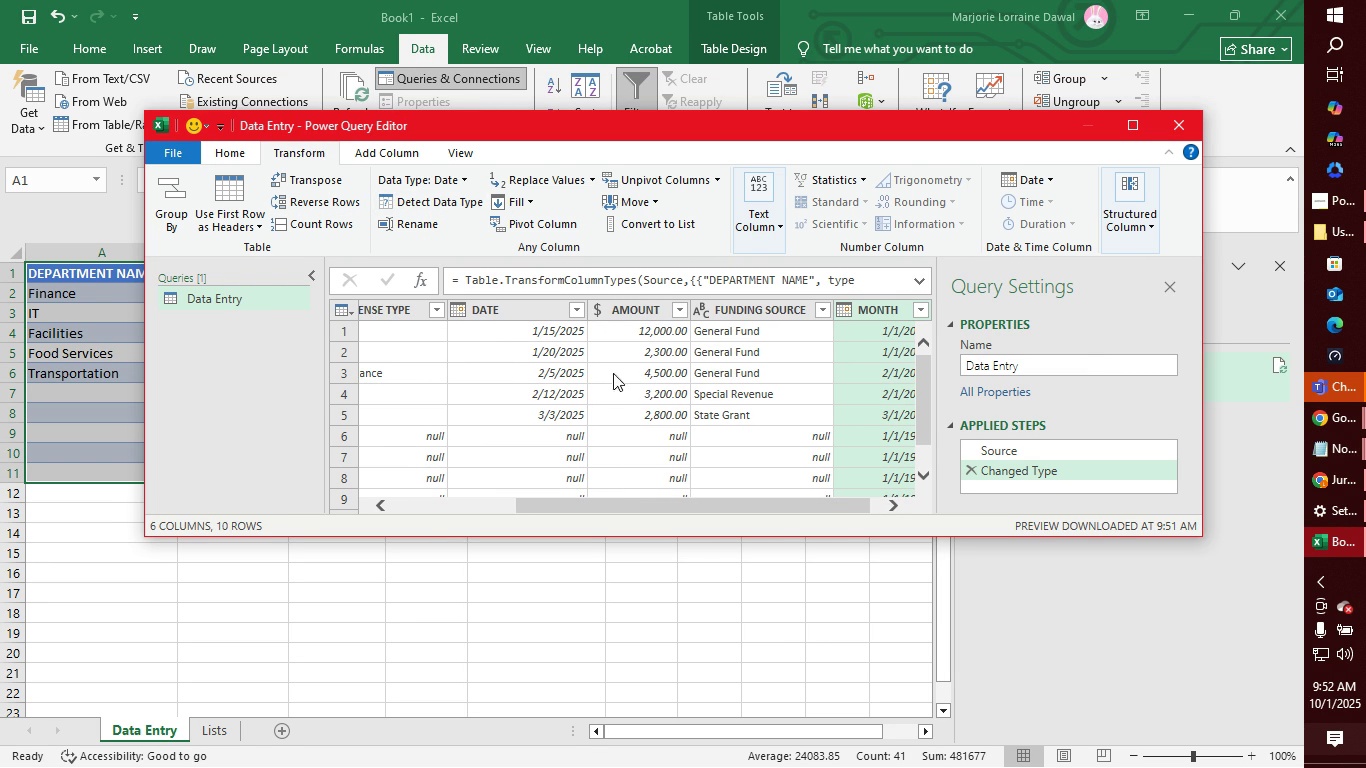 
left_click([1006, 449])
 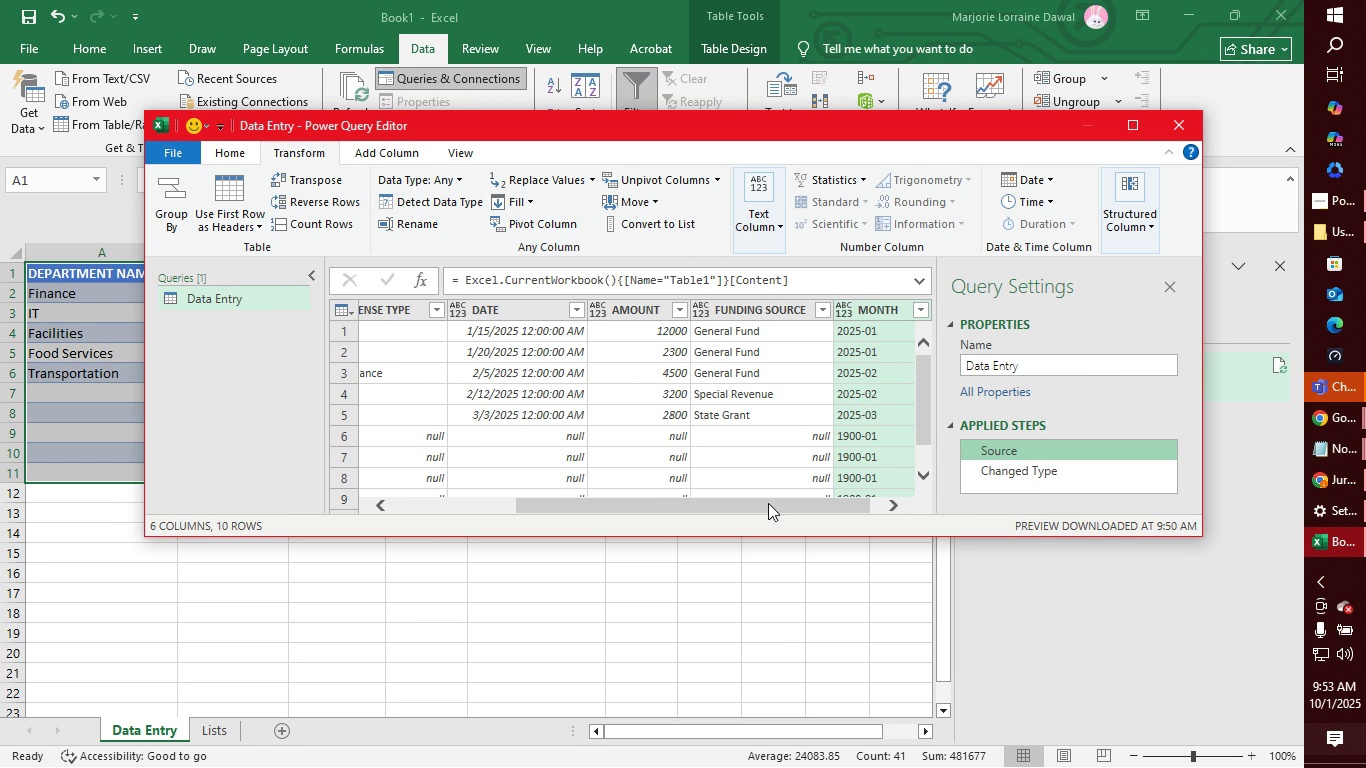 
wait(5.29)
 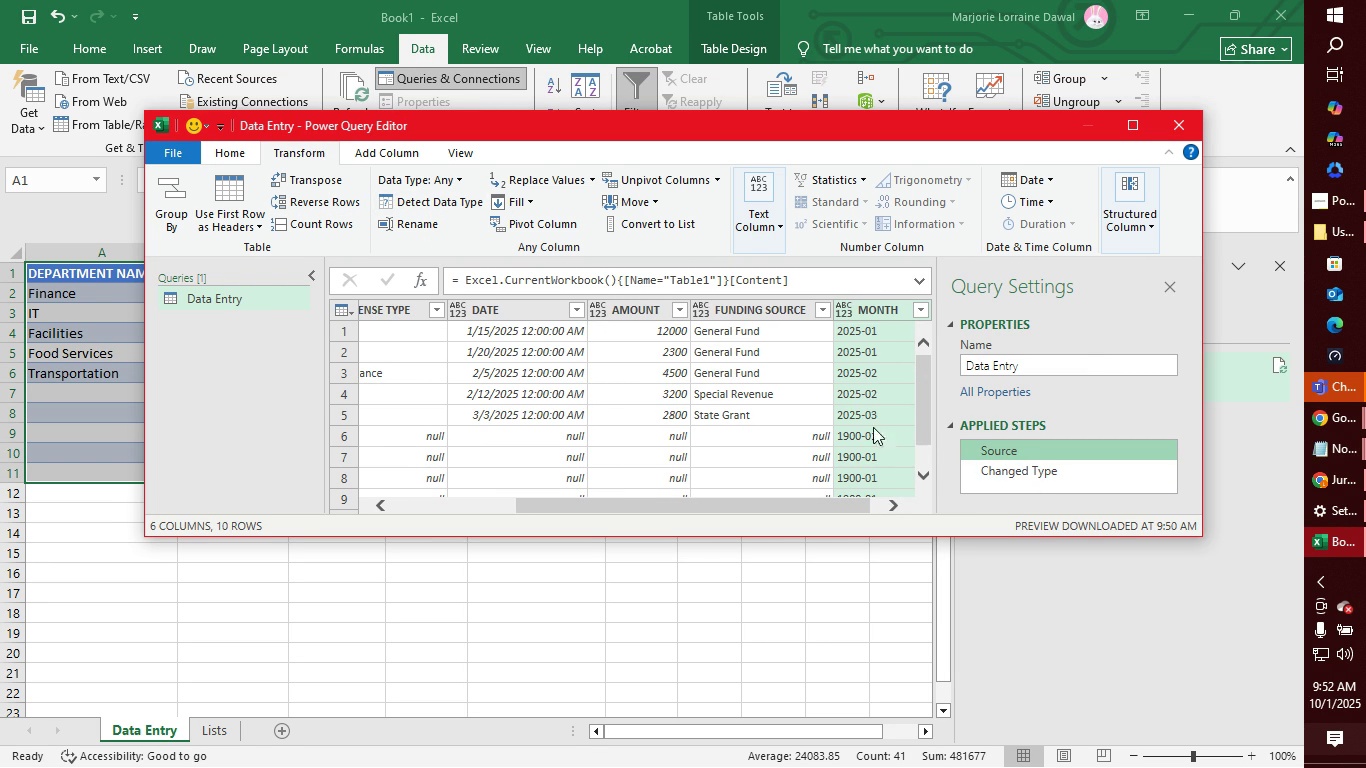 
left_click([983, 452])
 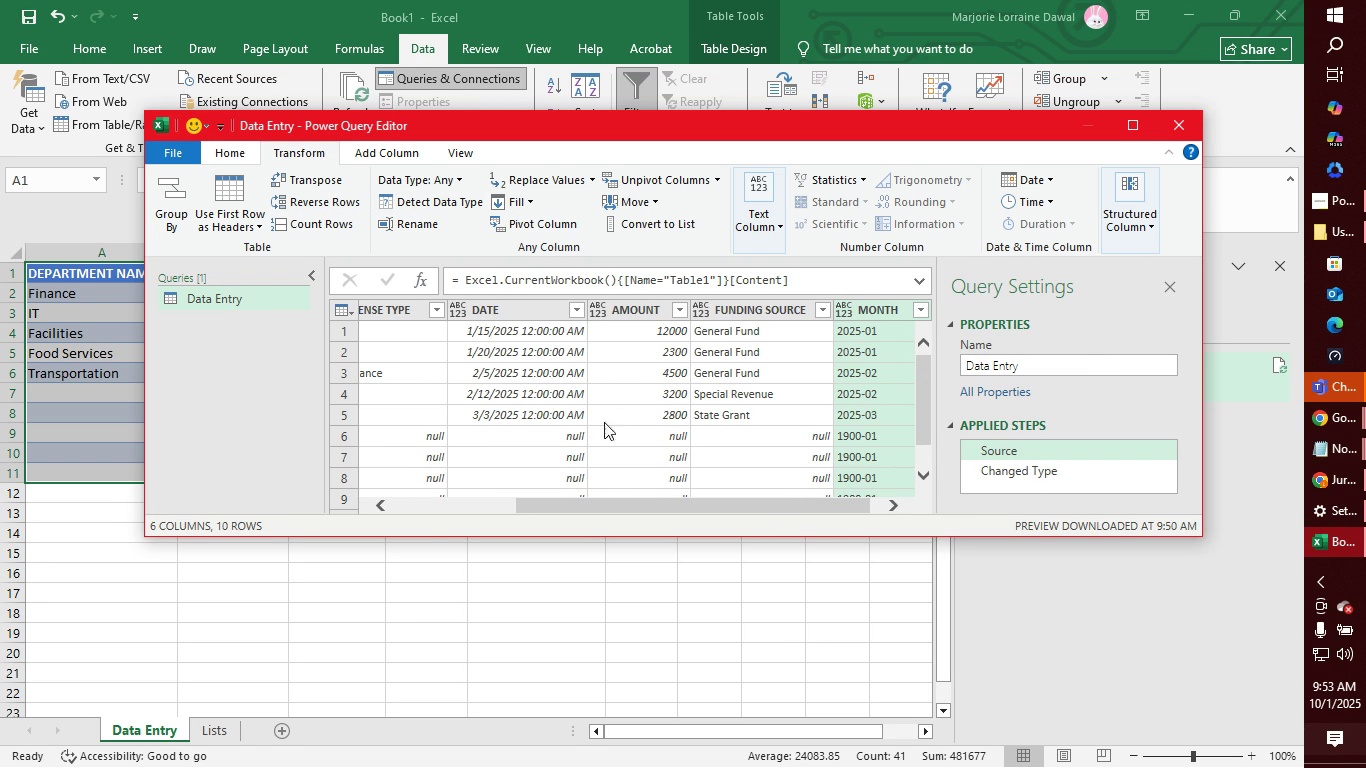 
left_click([505, 307])
 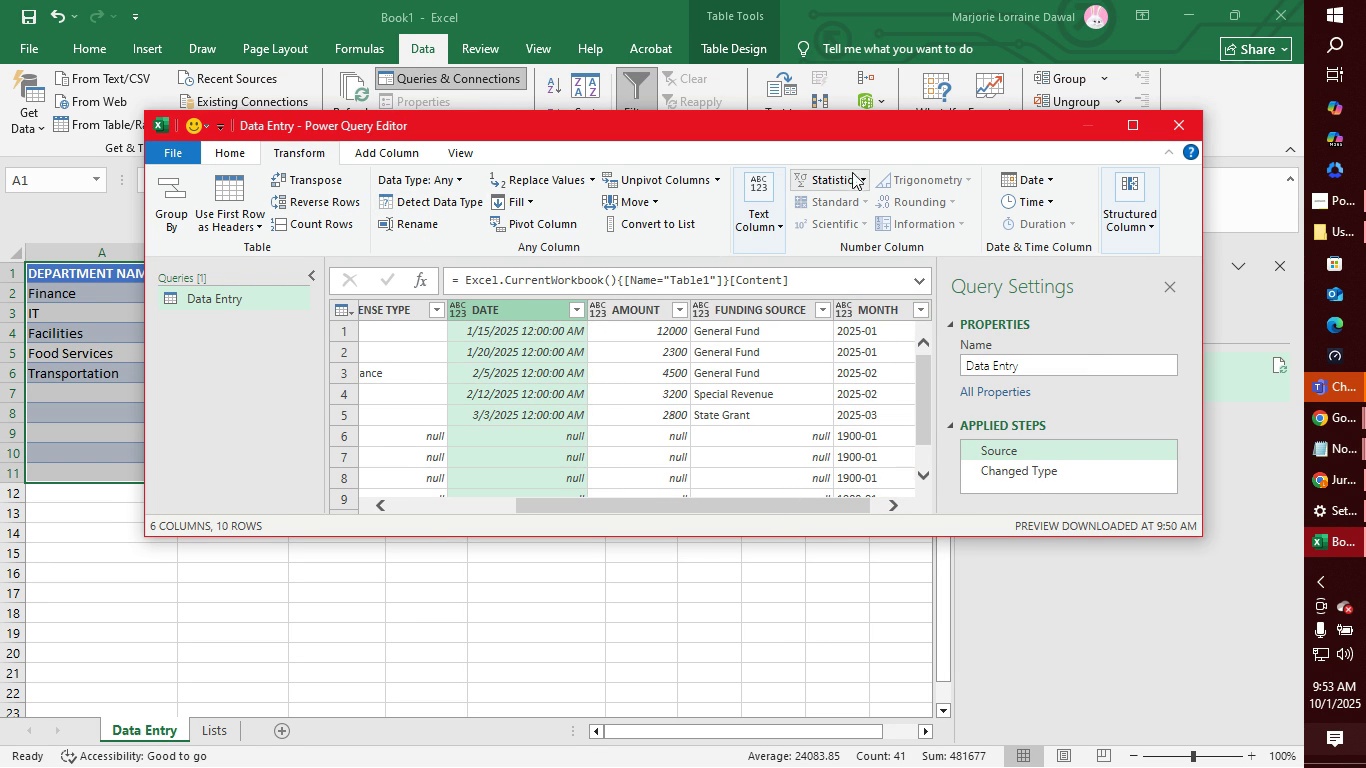 
left_click([237, 149])
 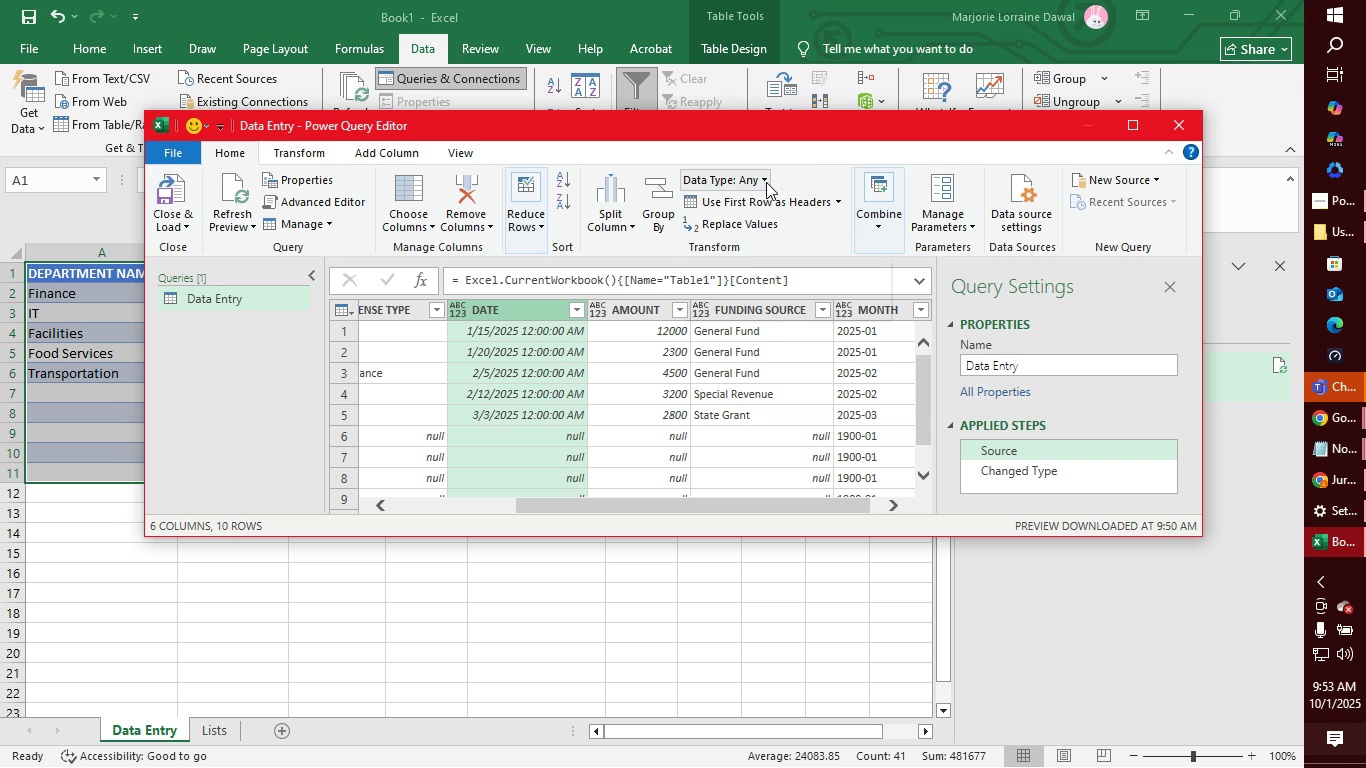 
left_click([766, 182])
 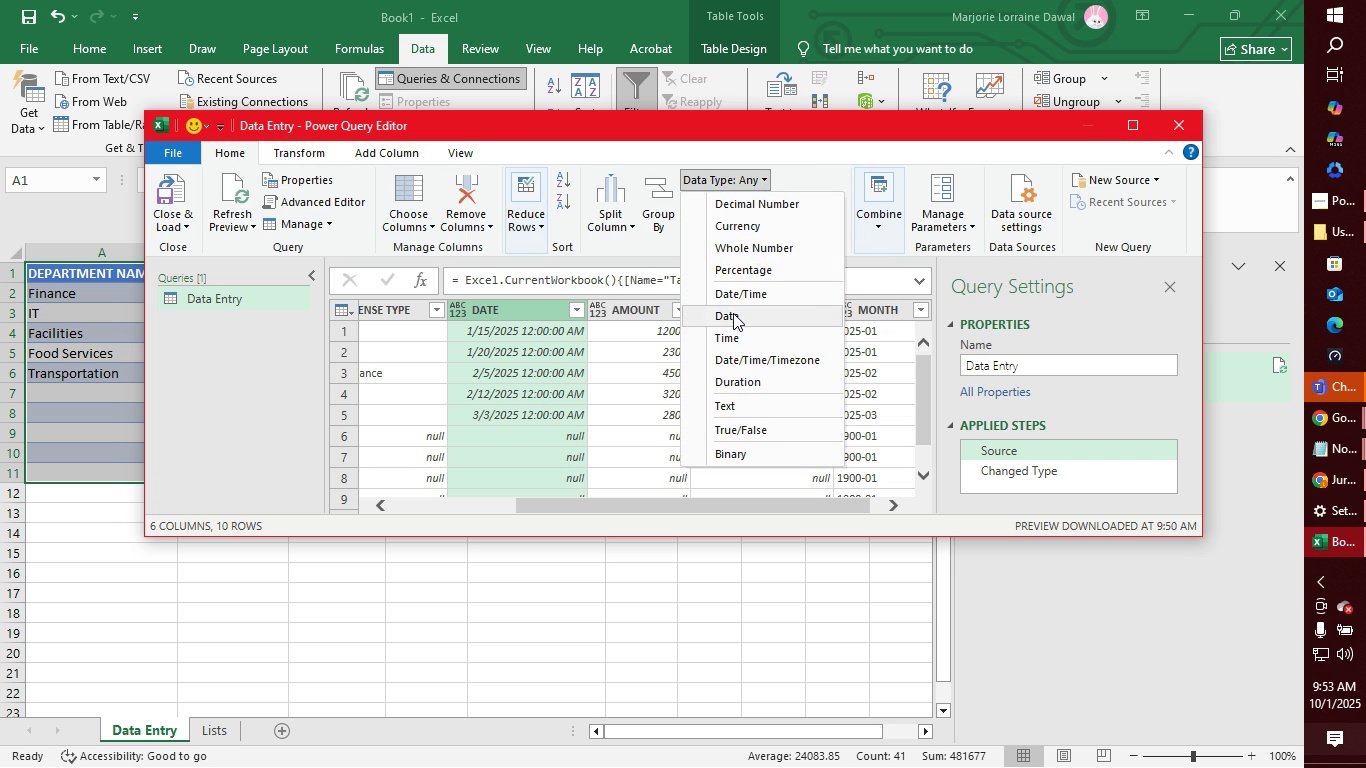 
left_click([732, 314])
 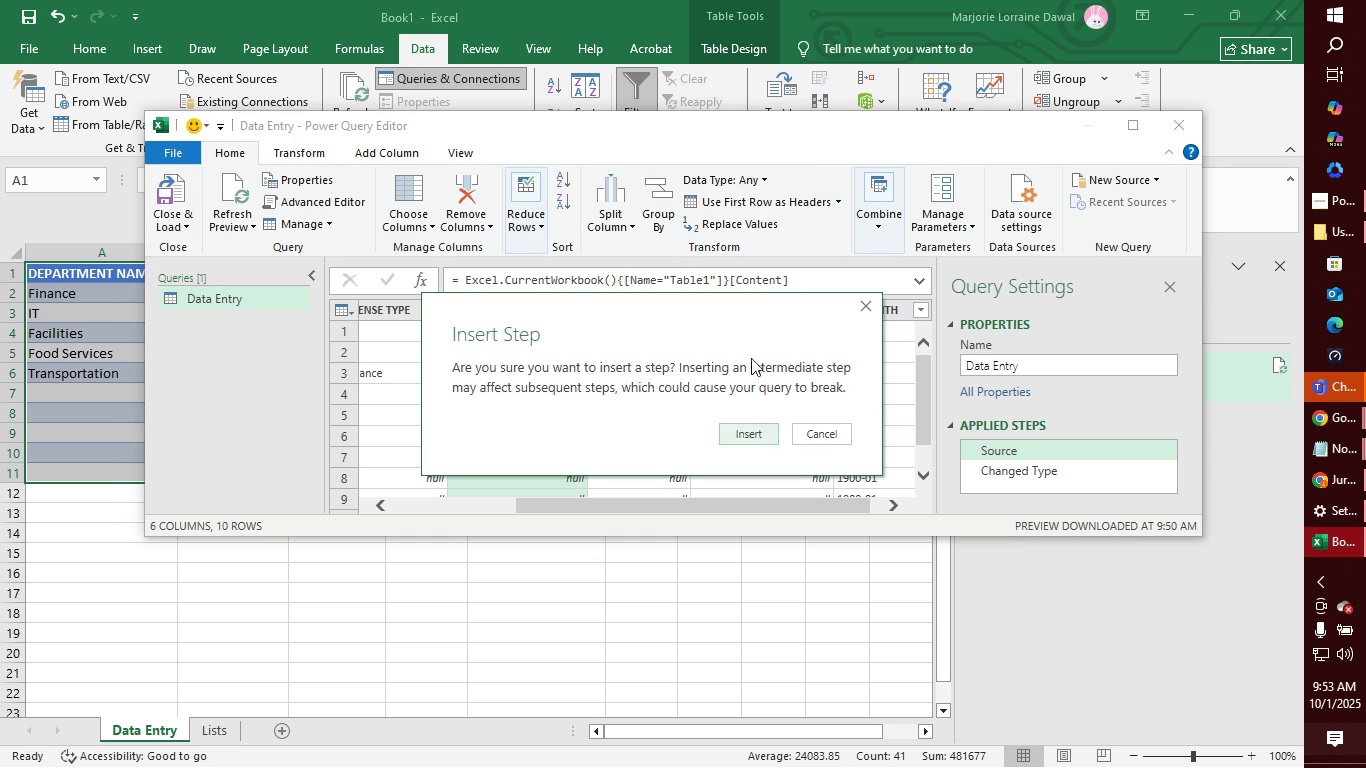 
left_click([754, 438])
 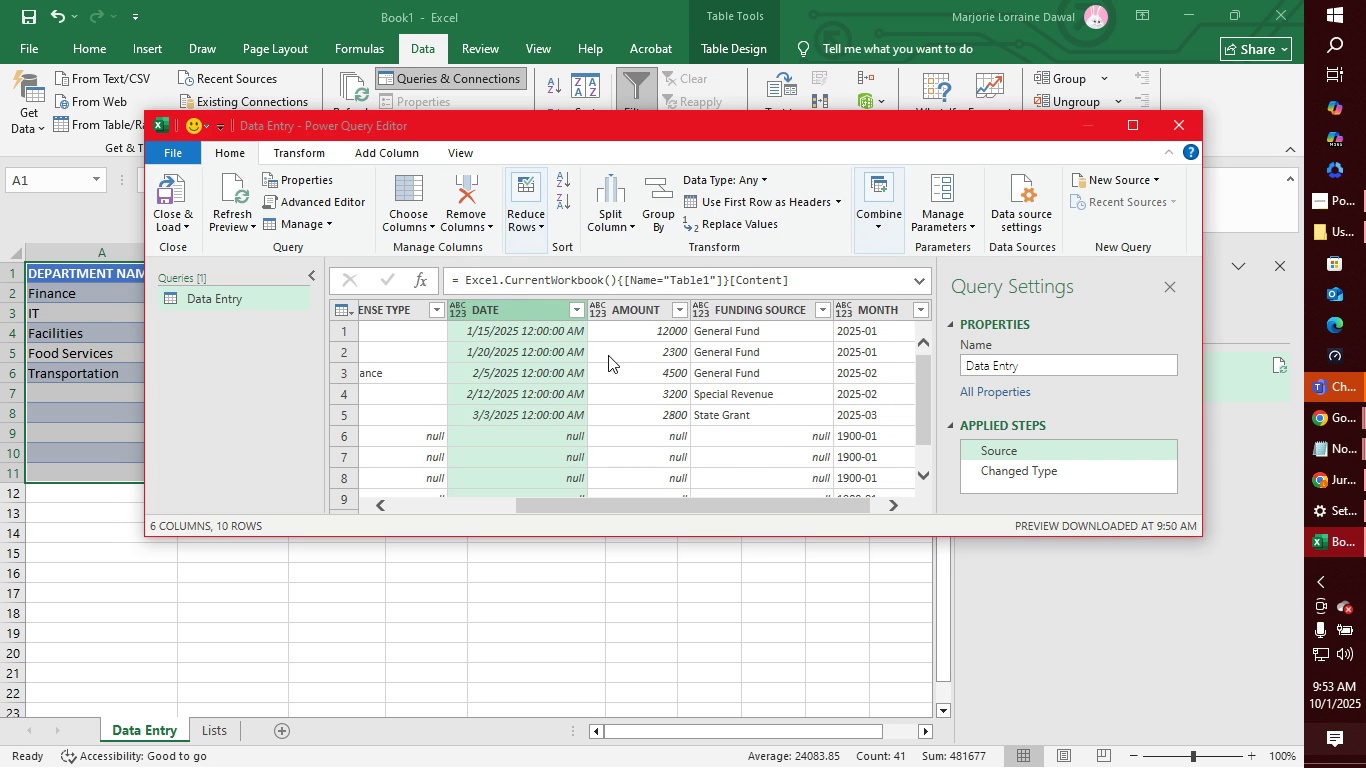 
mouse_move([645, 360])
 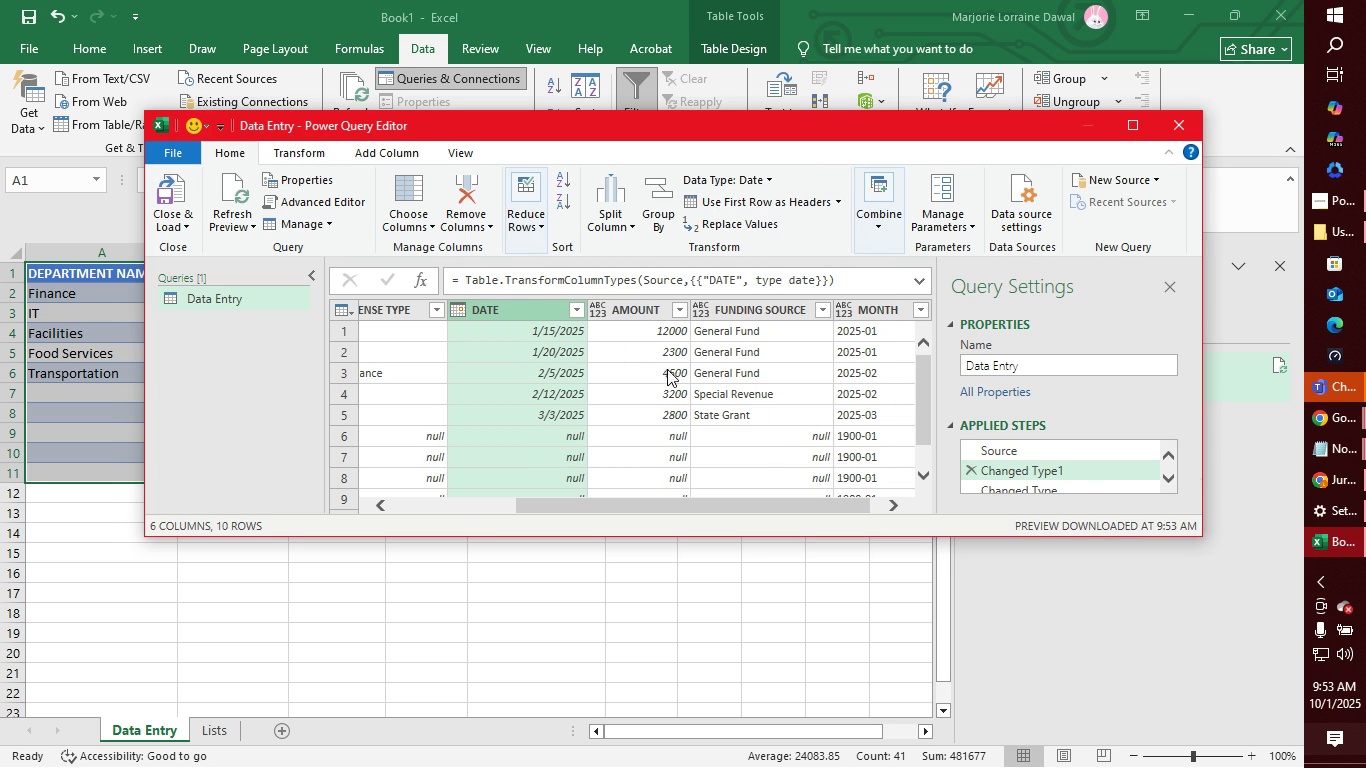 
left_click([651, 313])
 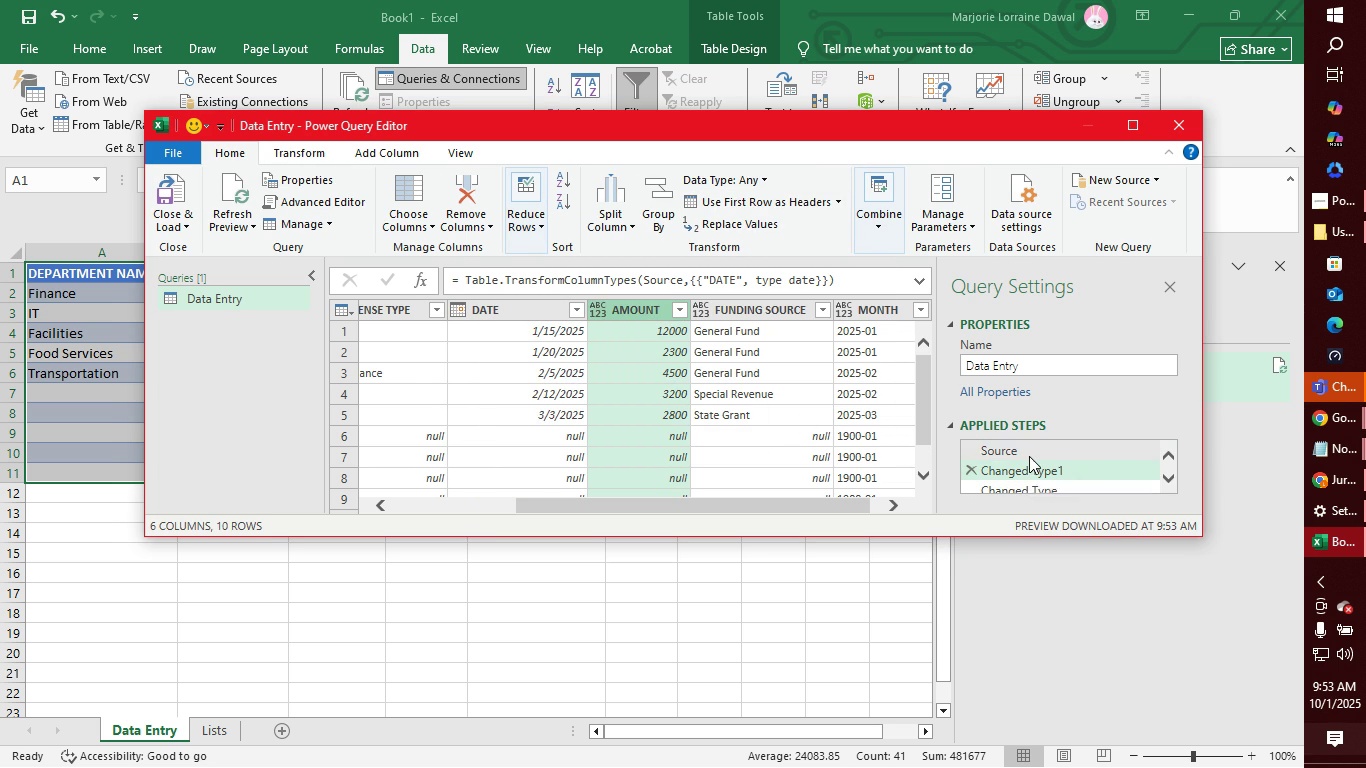 
left_click([1029, 455])
 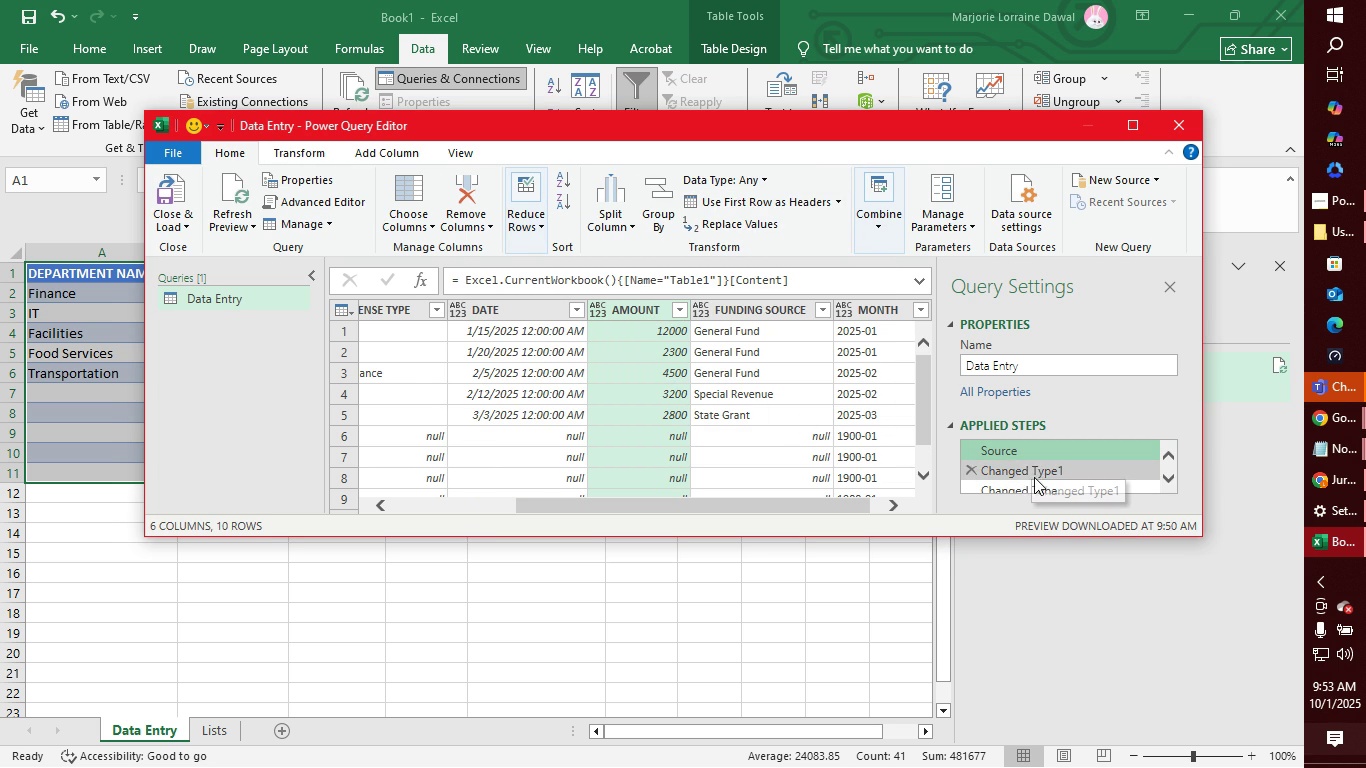 
left_click([1036, 474])
 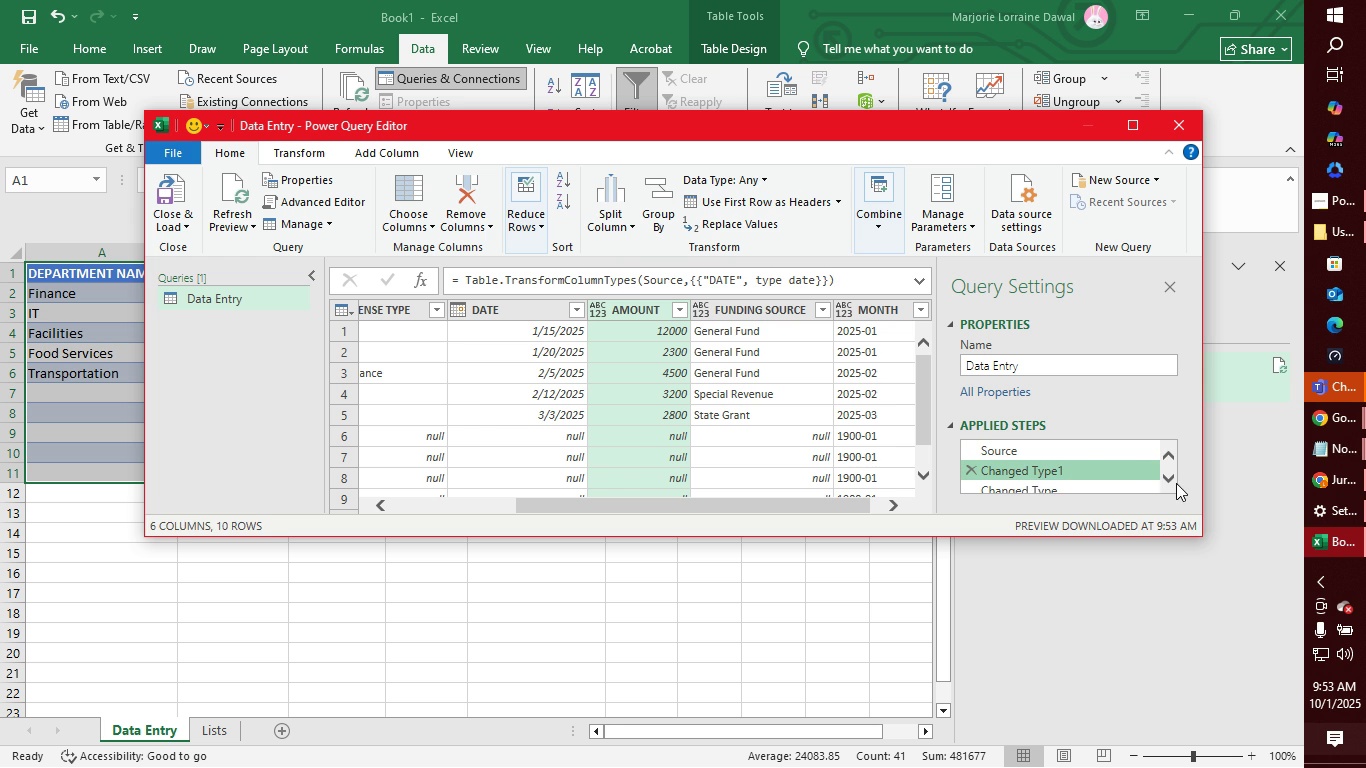 
left_click([1171, 485])
 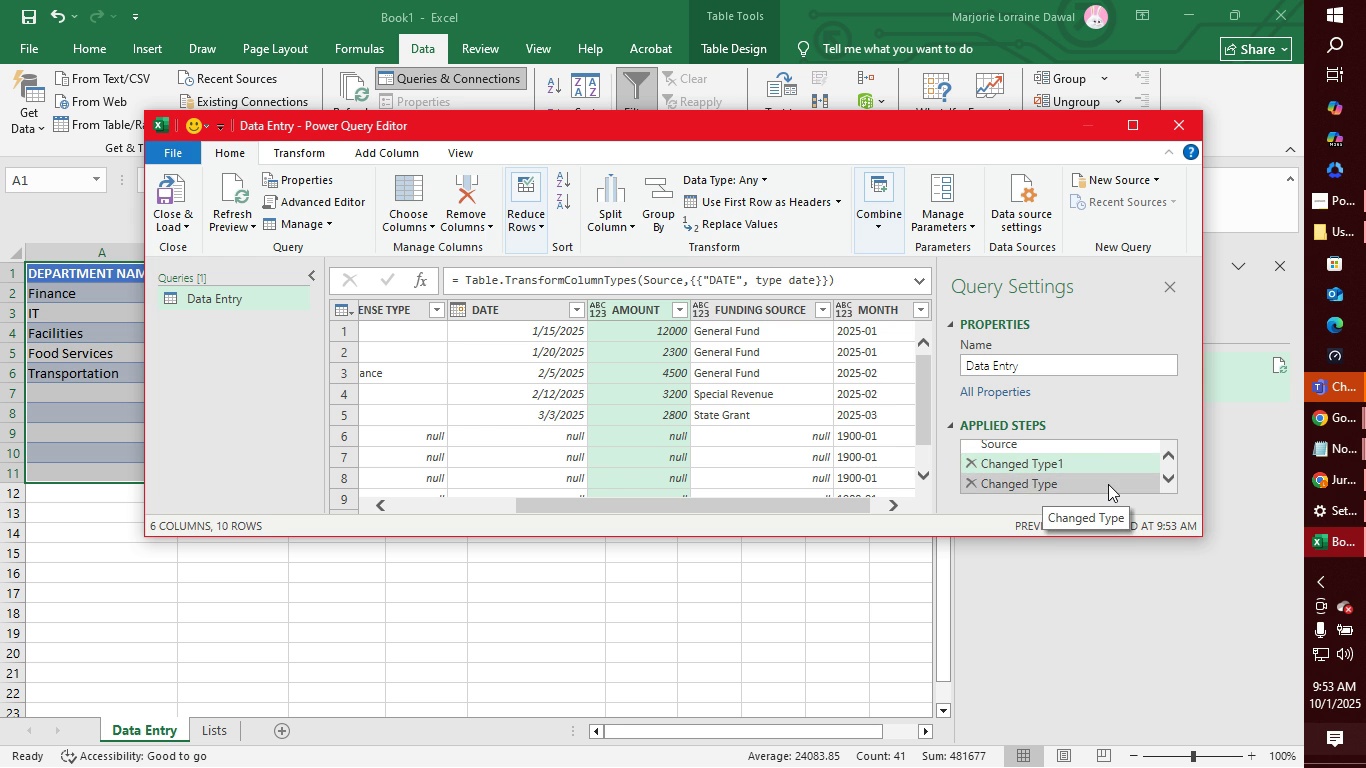 
left_click([1108, 484])